 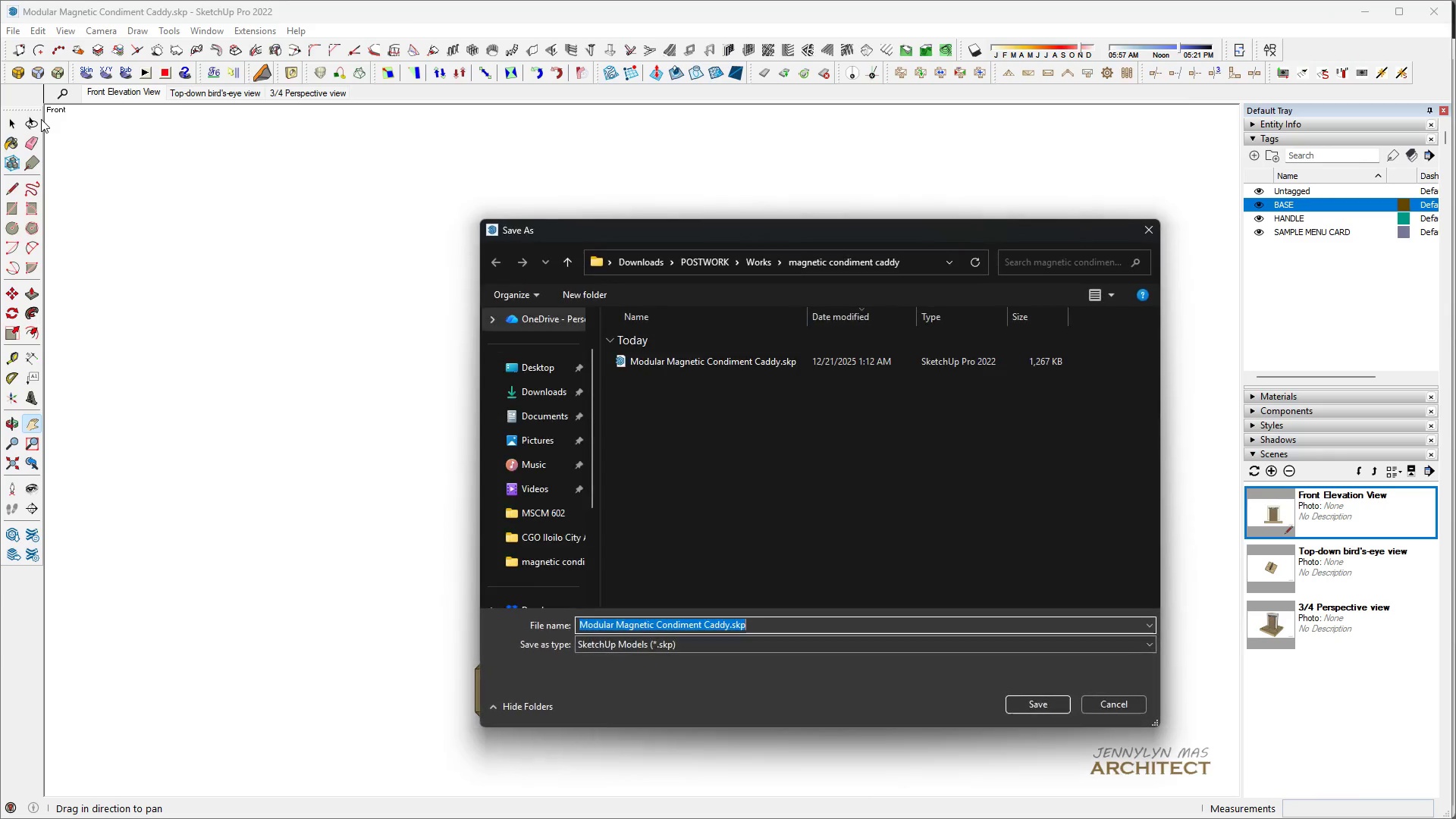 
left_click([699, 642])
 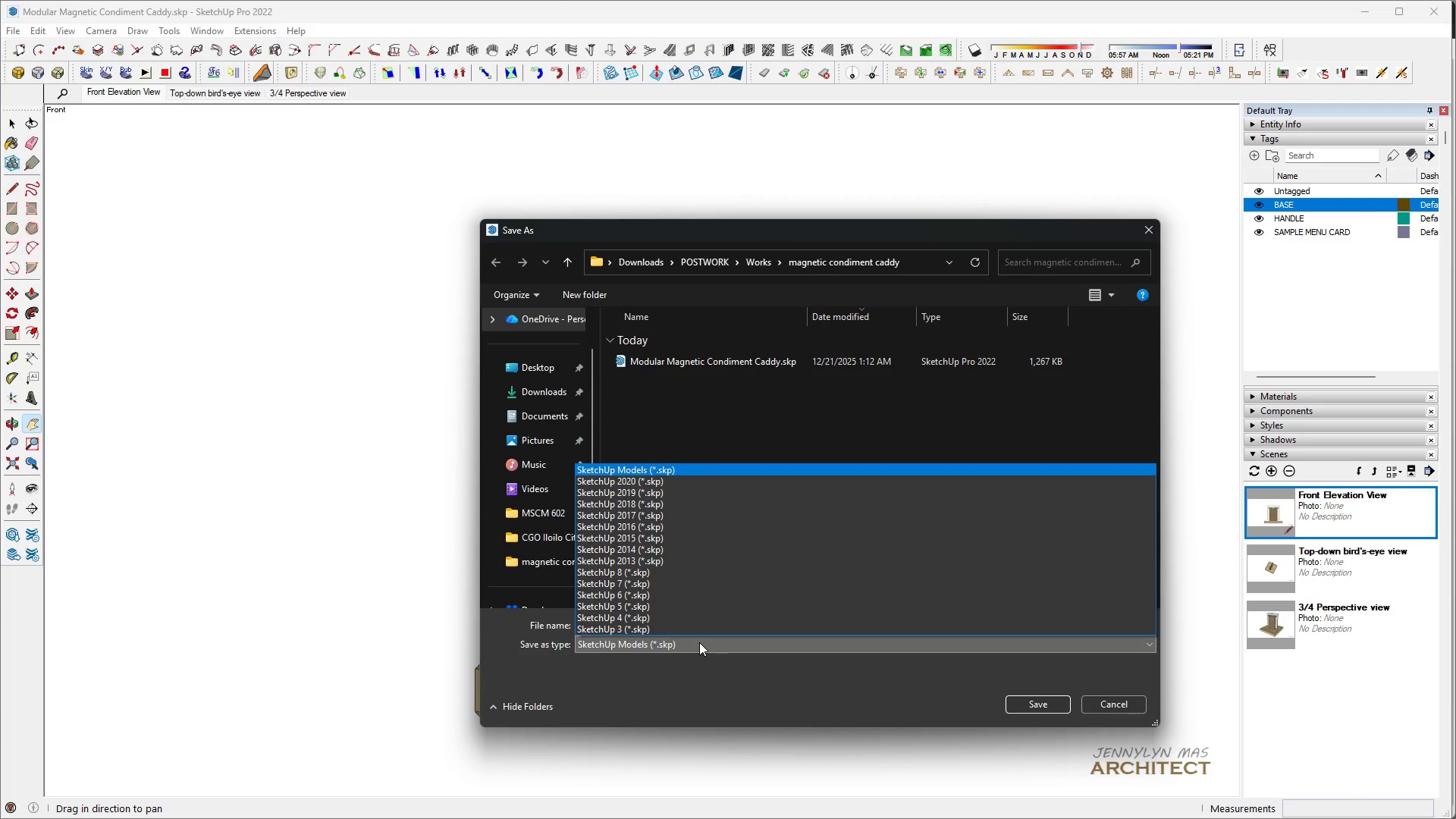 
left_click([699, 642])
 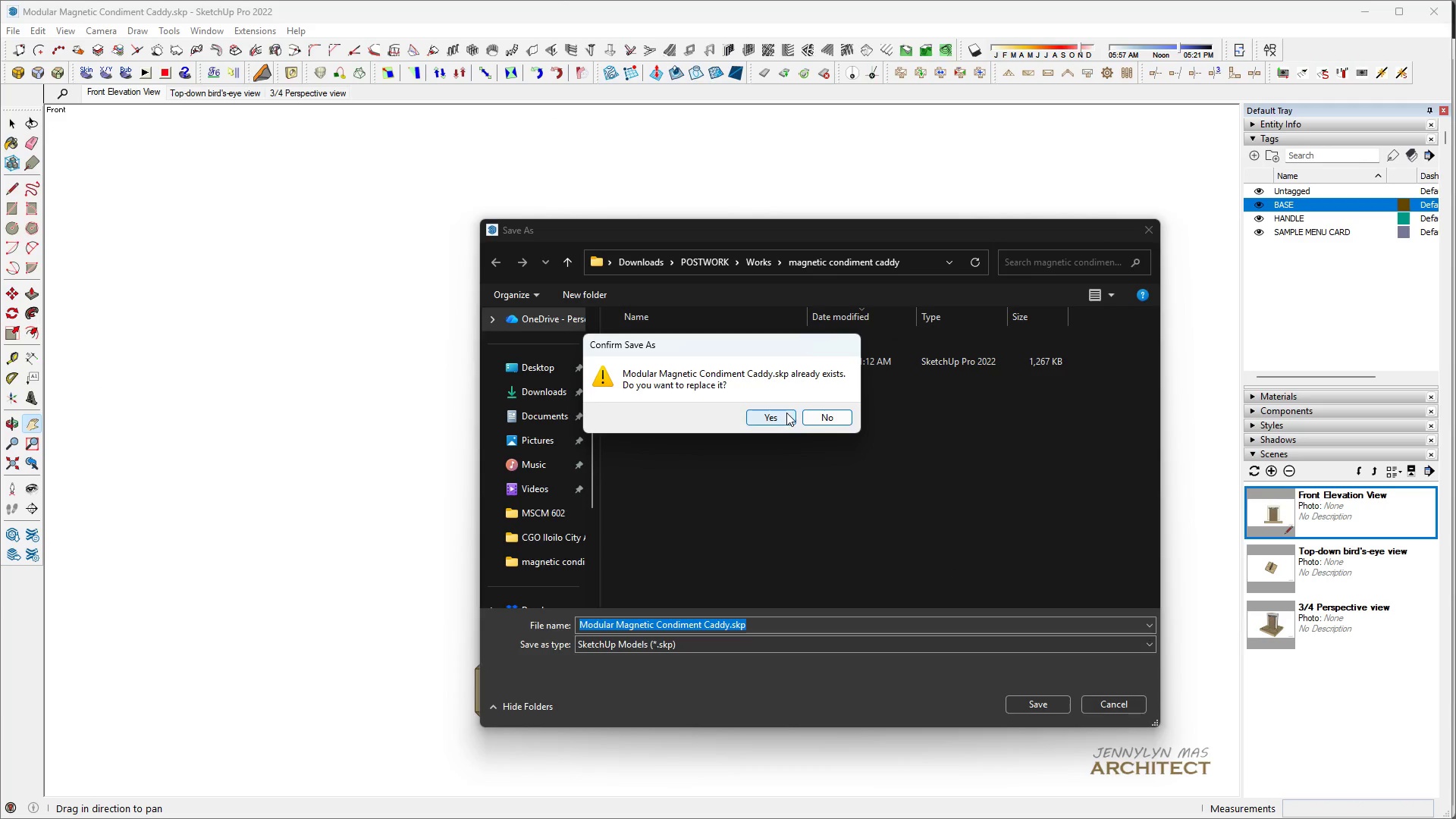 
left_click([786, 413])
 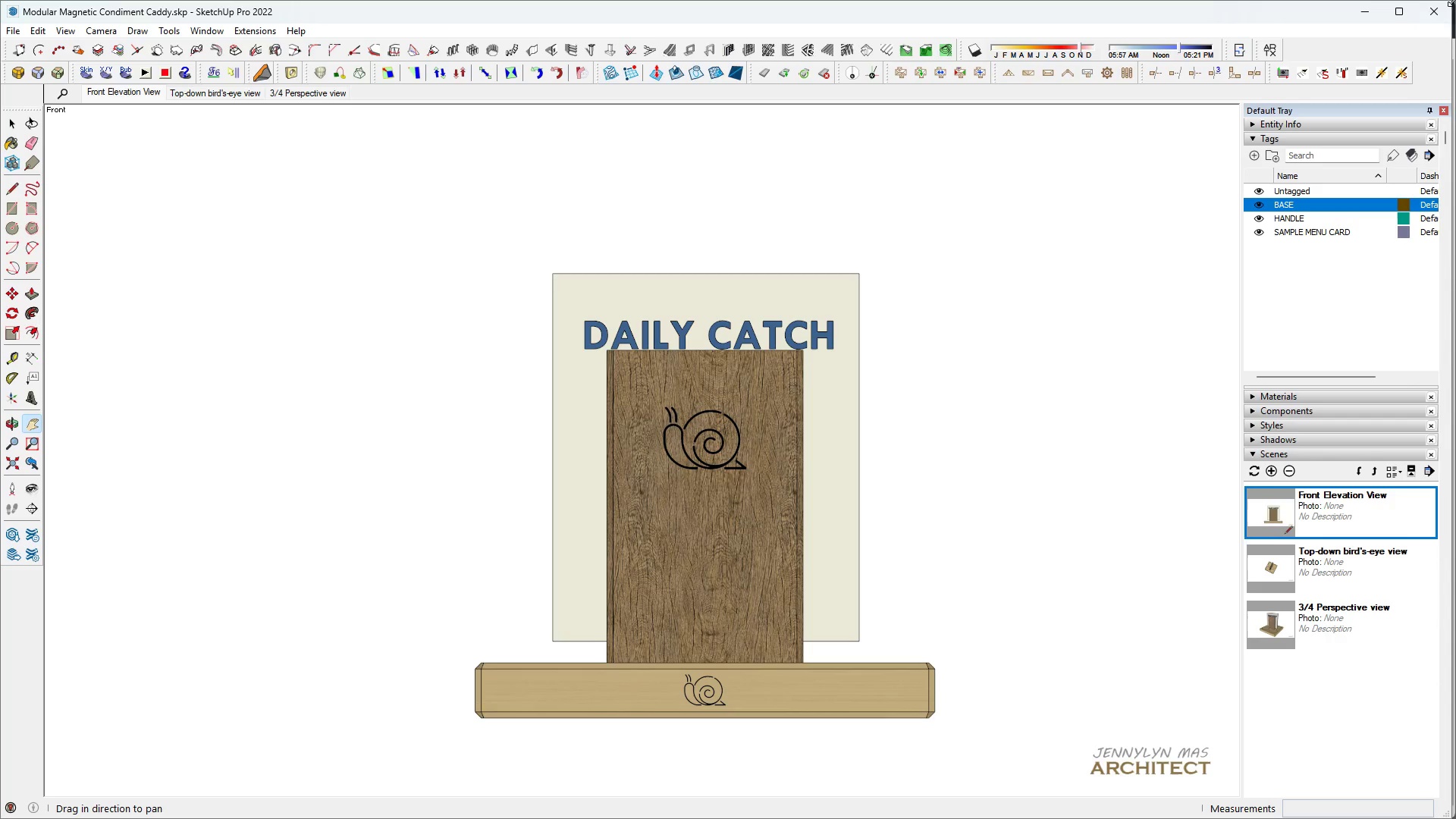 
left_click([1444, 2])